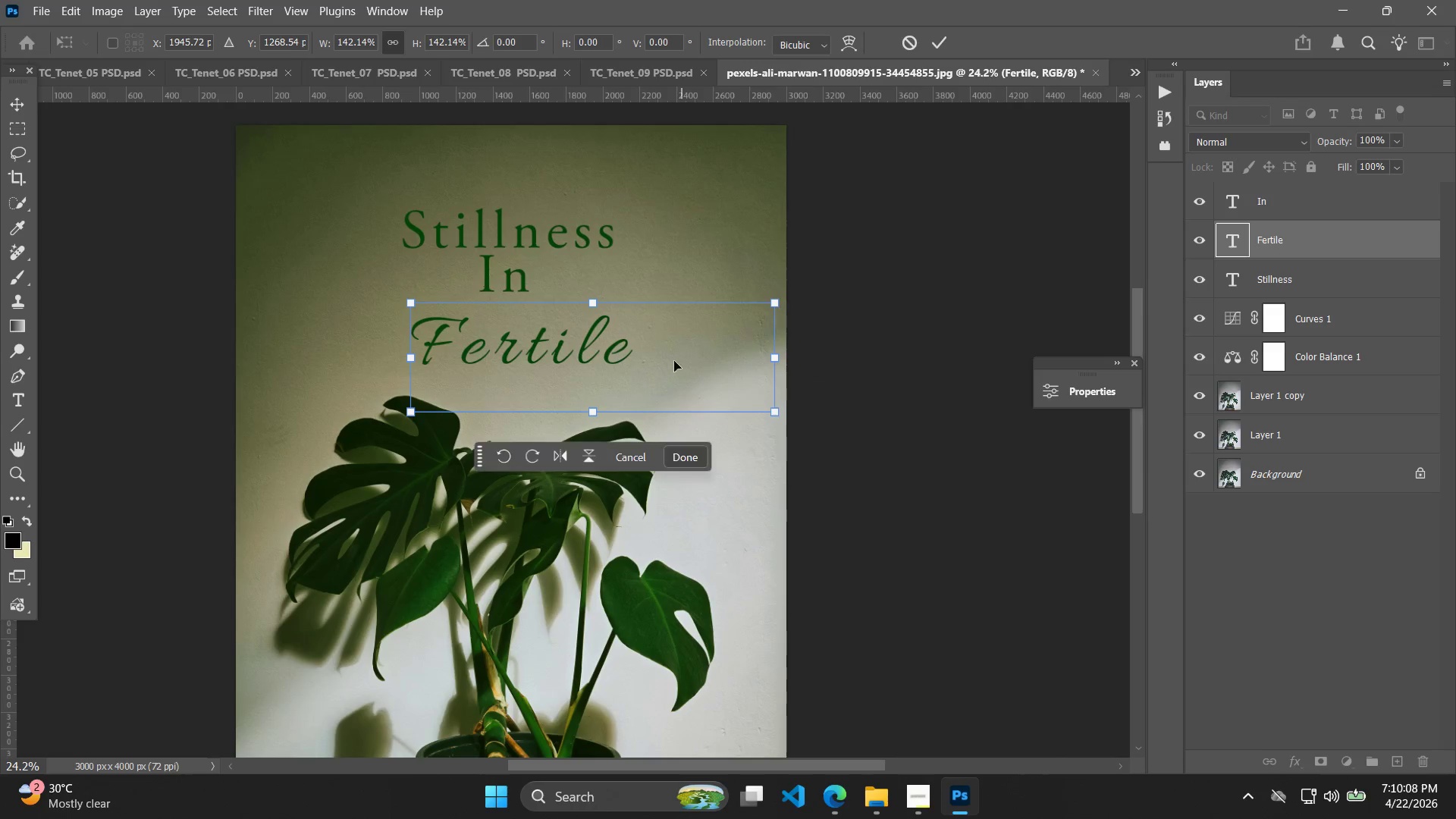 
left_click_drag(start_coordinate=[657, 357], to_coordinate=[635, 346])
 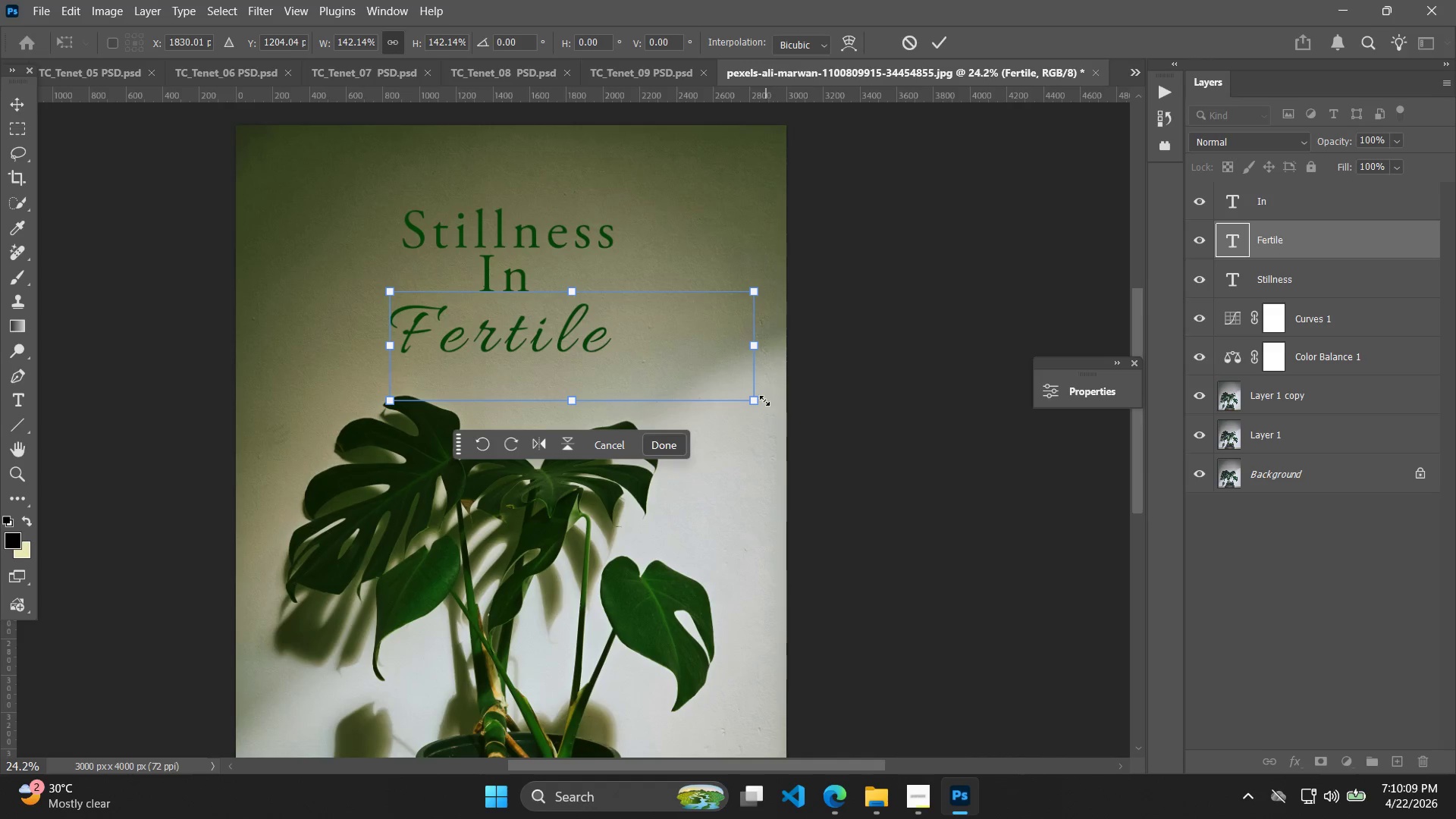 
left_click_drag(start_coordinate=[752, 403], to_coordinate=[768, 411])
 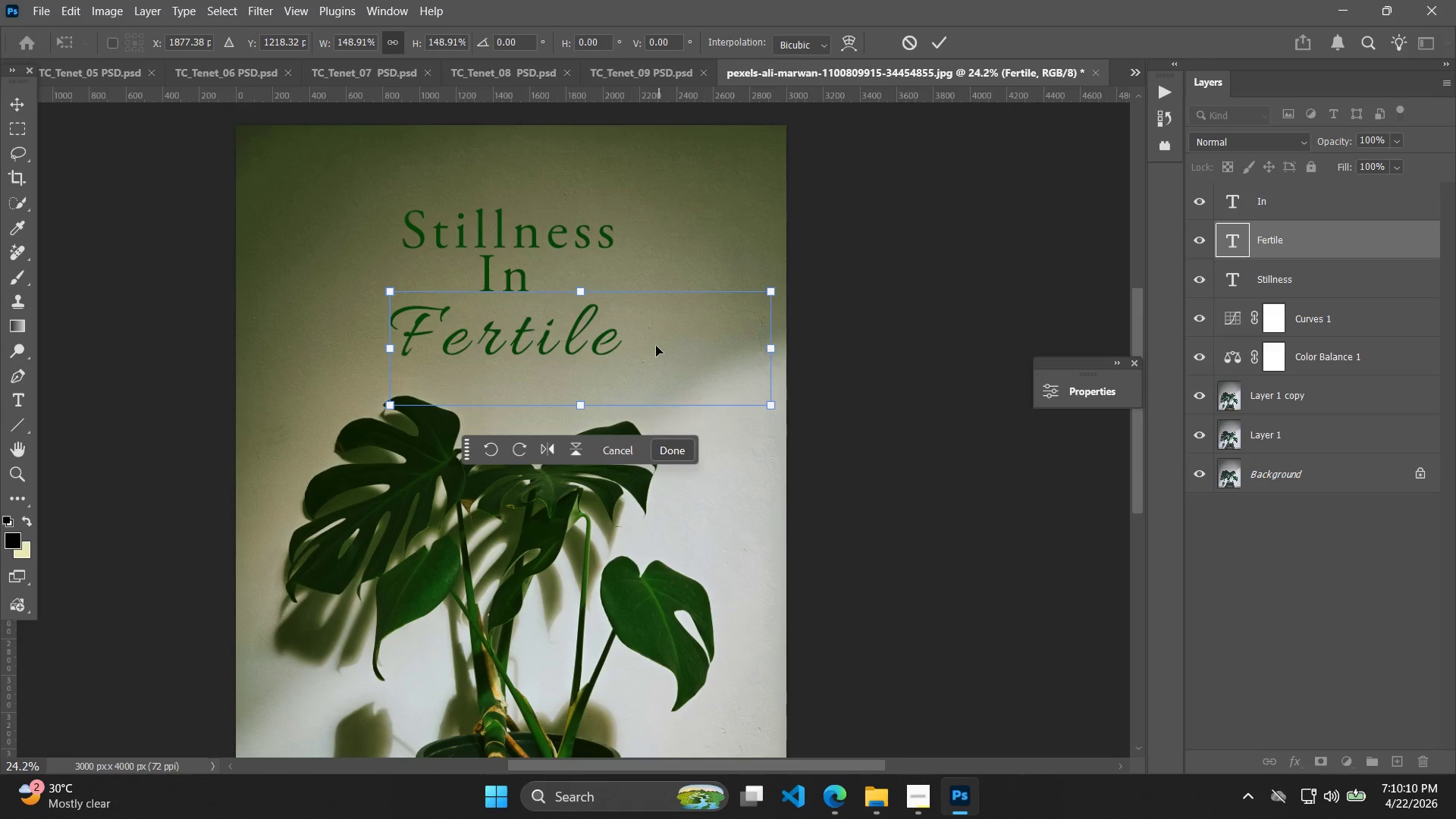 
left_click_drag(start_coordinate=[653, 348], to_coordinate=[655, 353])
 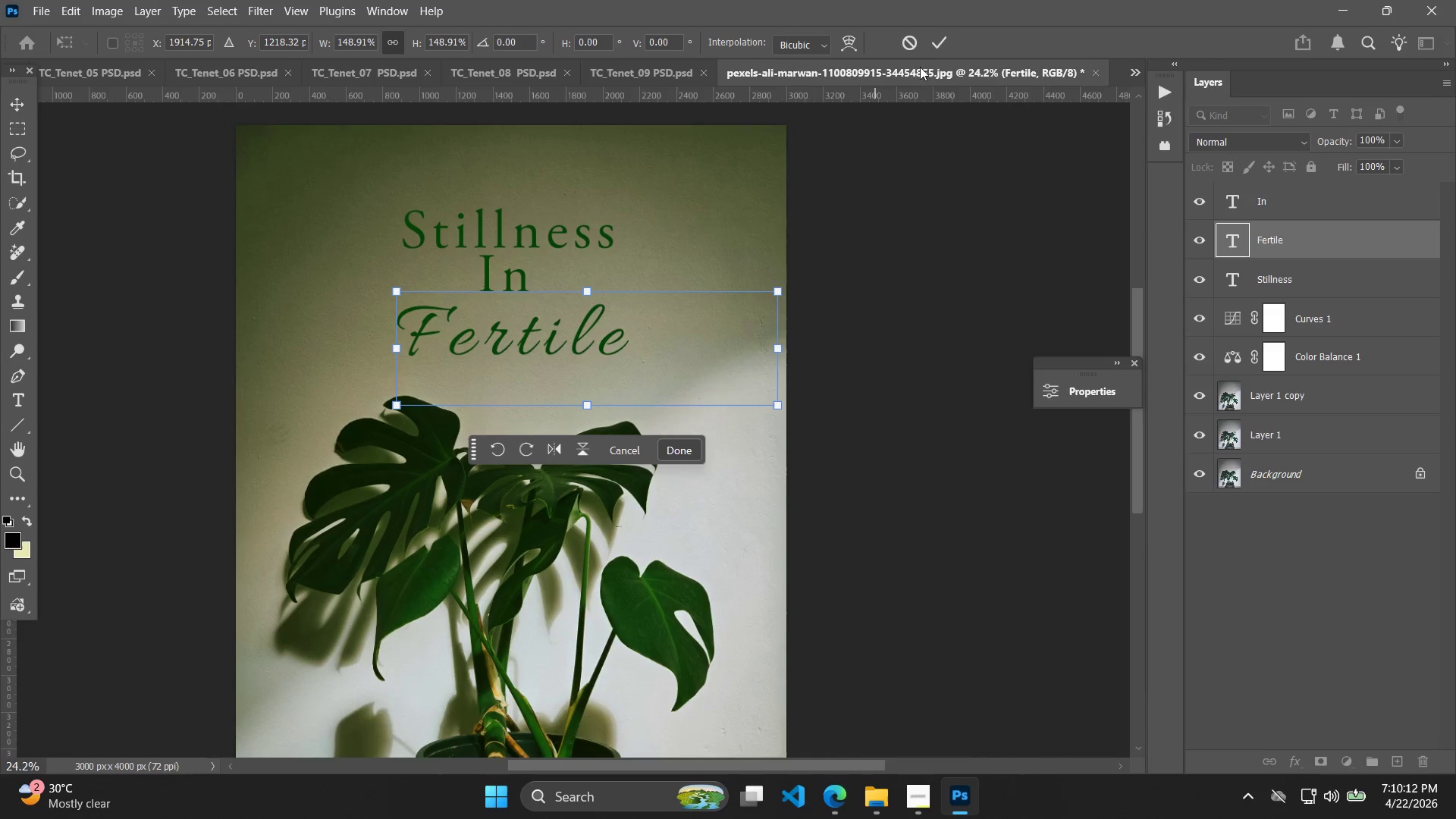 
left_click([934, 37])
 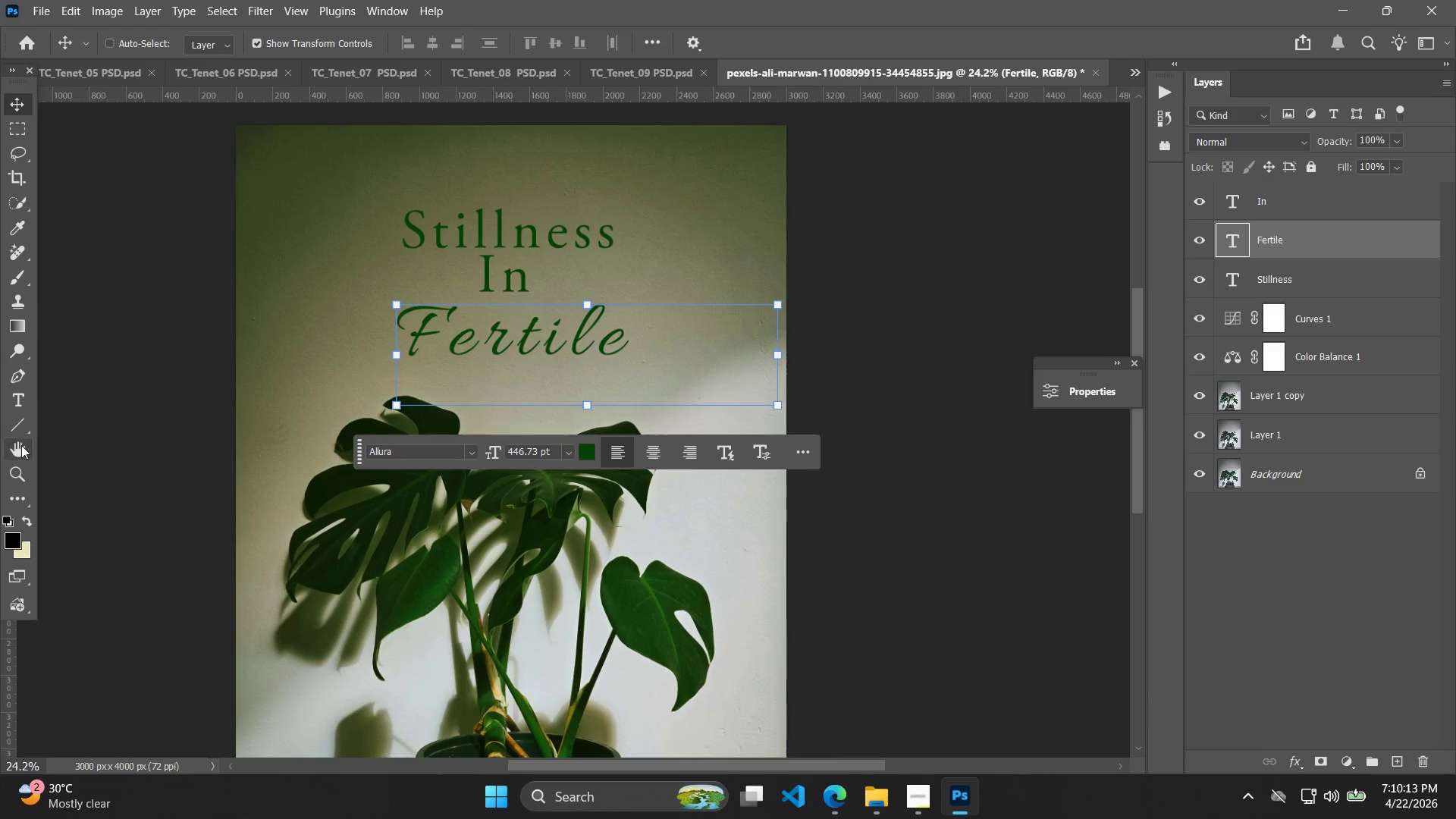 
hold_key(key=AltLeft, duration=1.44)
scroll: coordinate [118, 408], scroll_direction: down, amount: 5.0
 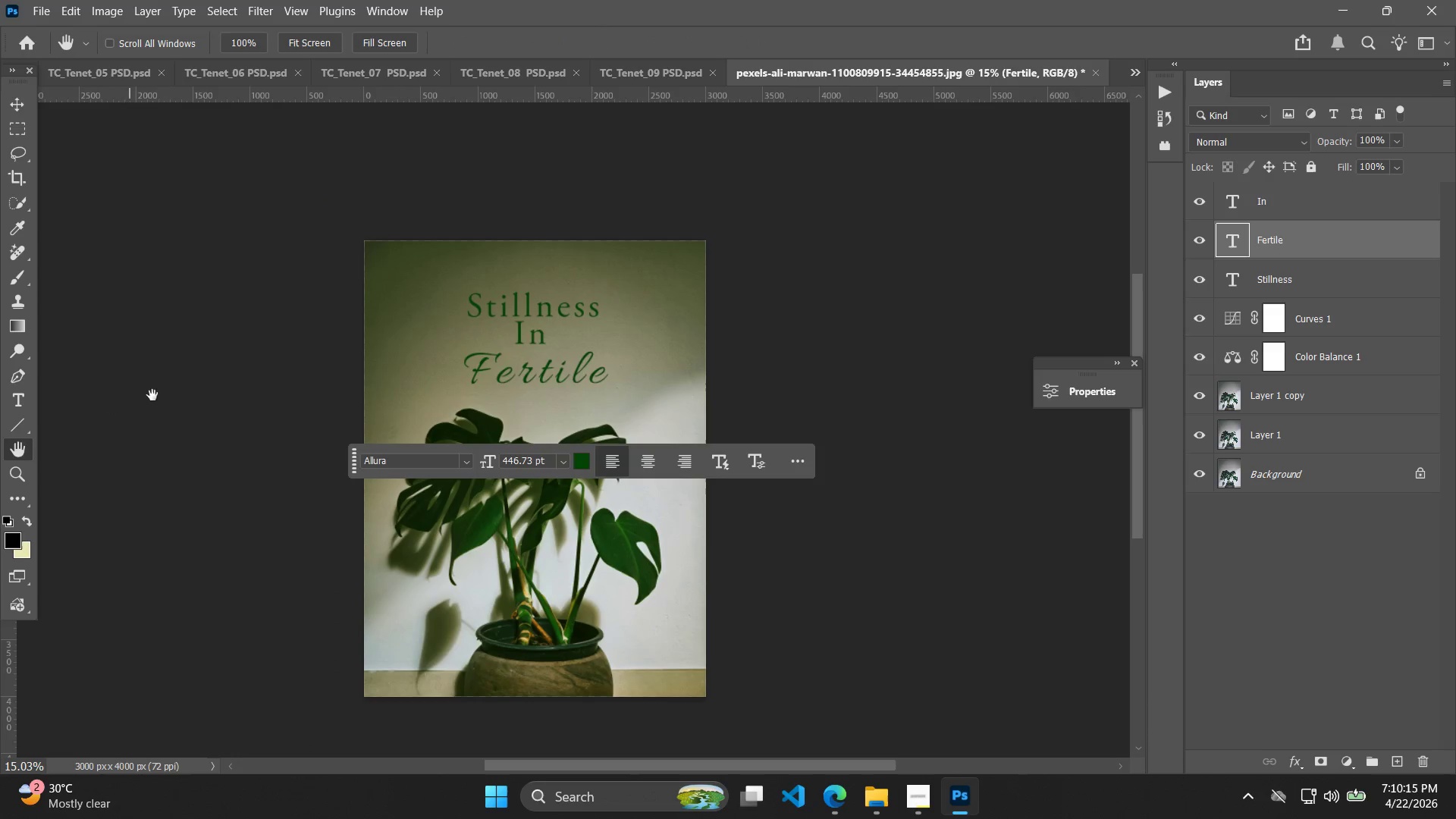 
key(Alt+Control+Shift+W)
 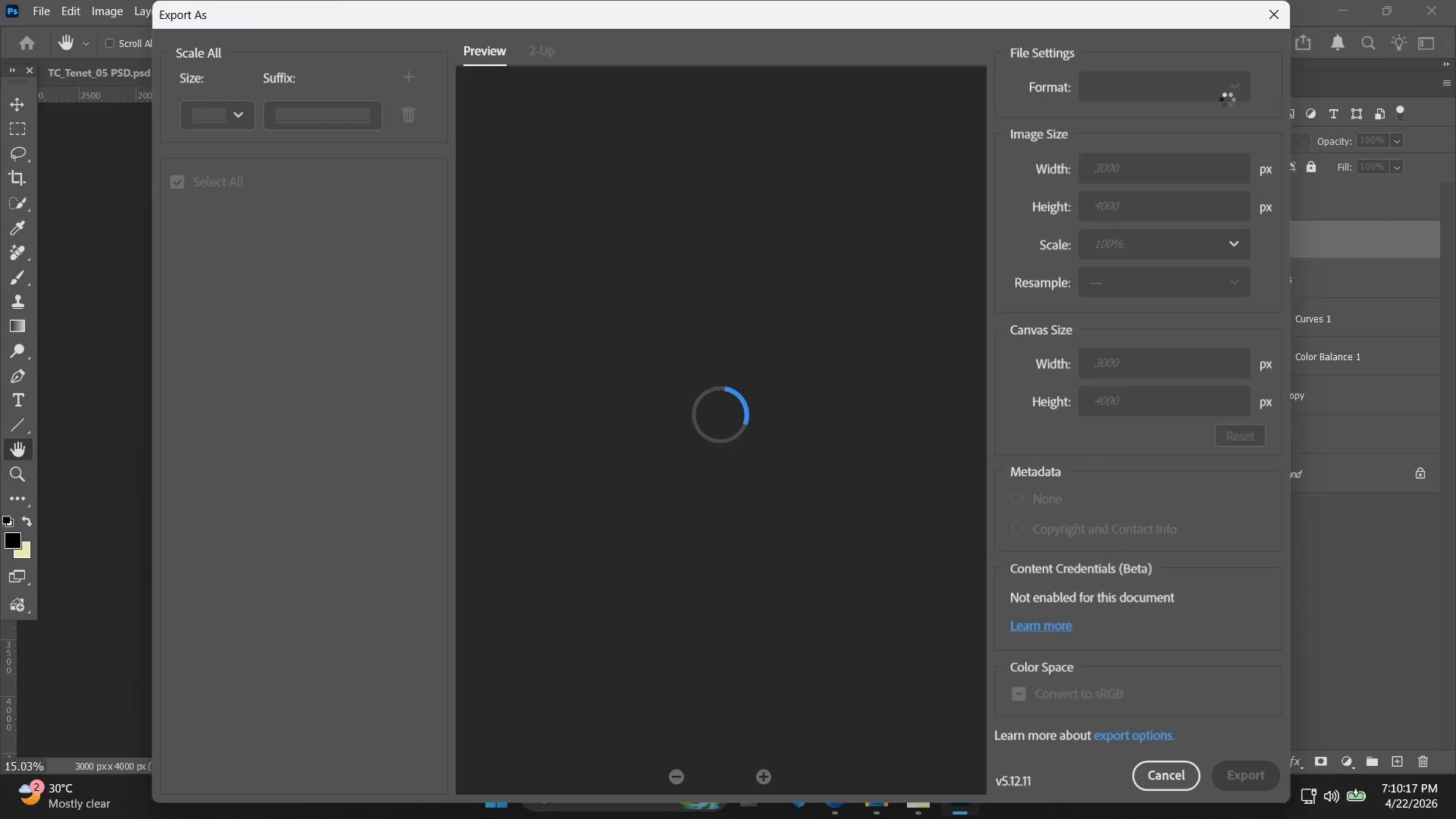 
left_click([1275, 26])
 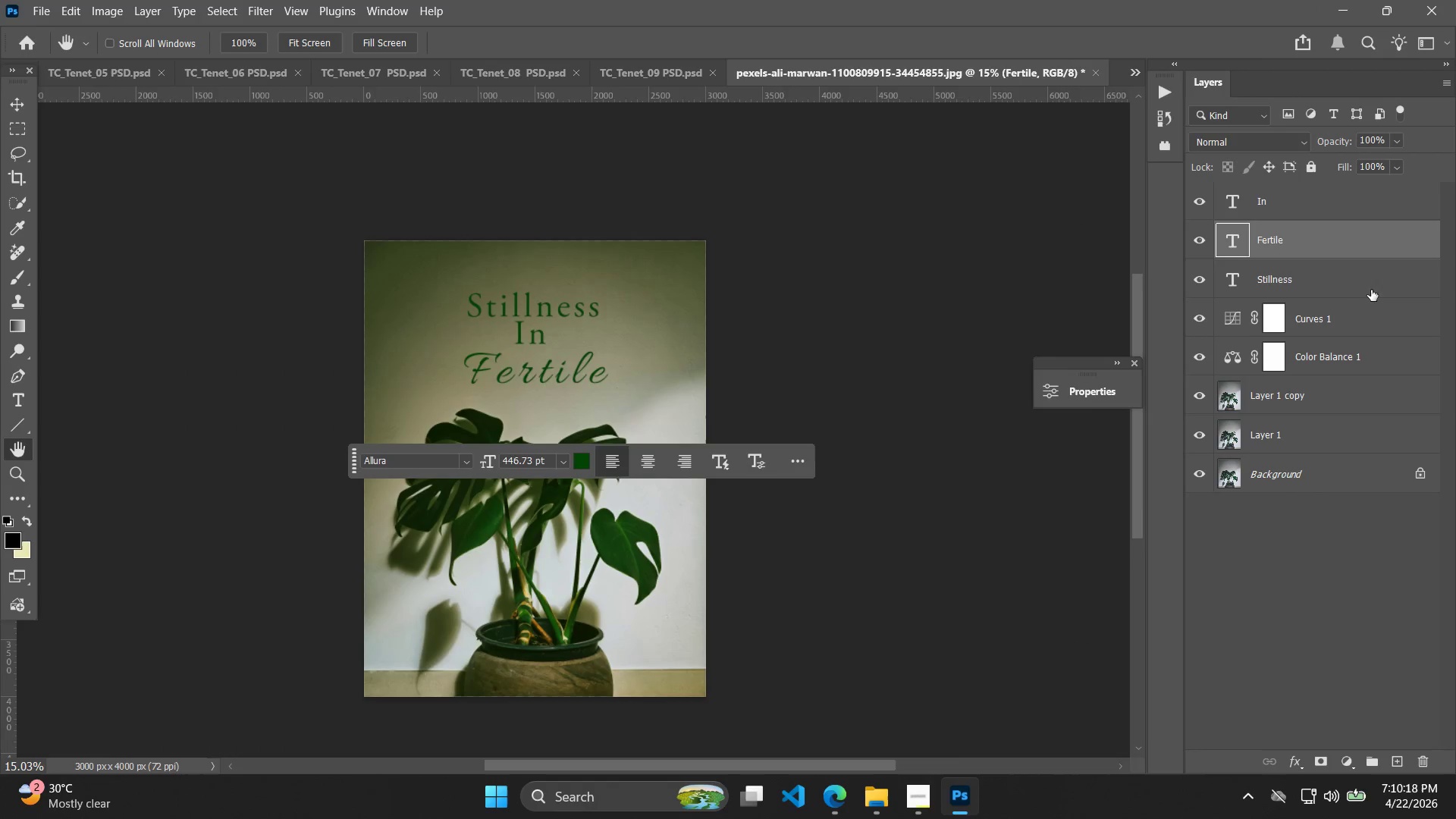 
hold_key(key=ShiftLeft, duration=1.55)
left_click([1349, 208])
 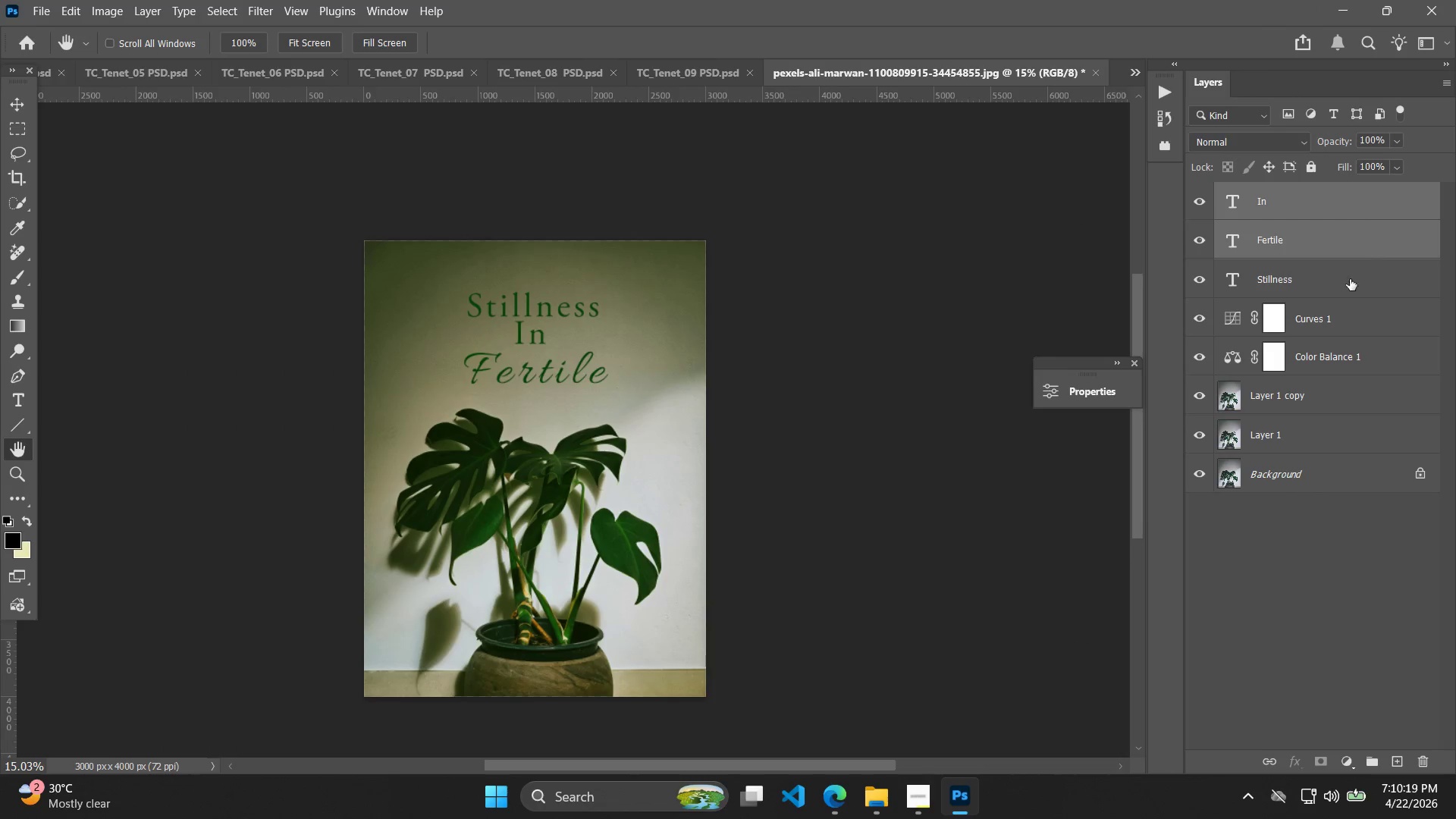 
left_click_drag(start_coordinate=[1356, 388], to_coordinate=[1354, 381])
 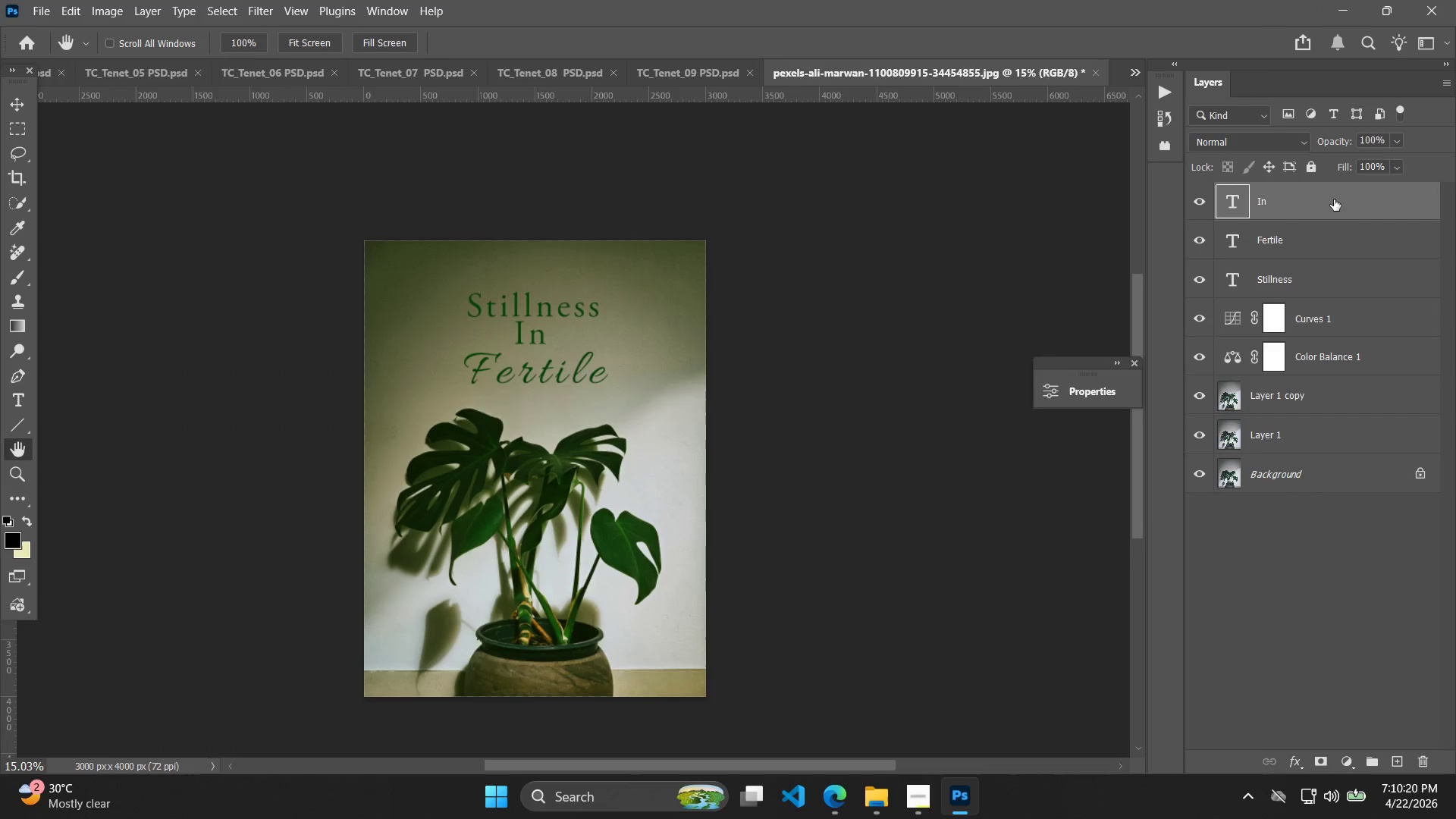 
hold_key(key=ShiftLeft, duration=0.69)
right_click([1373, 359])
 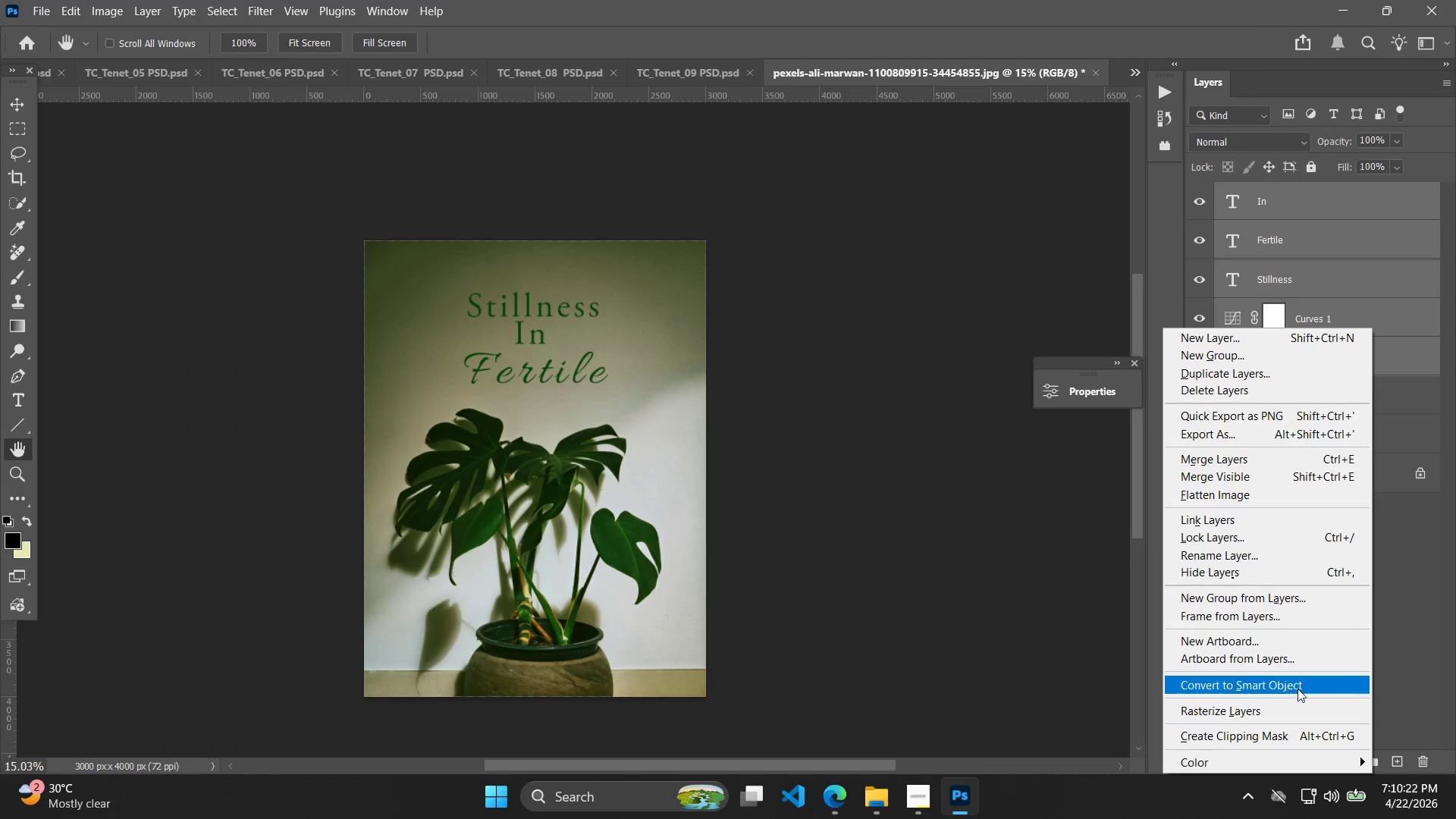 
left_click([1284, 737])
 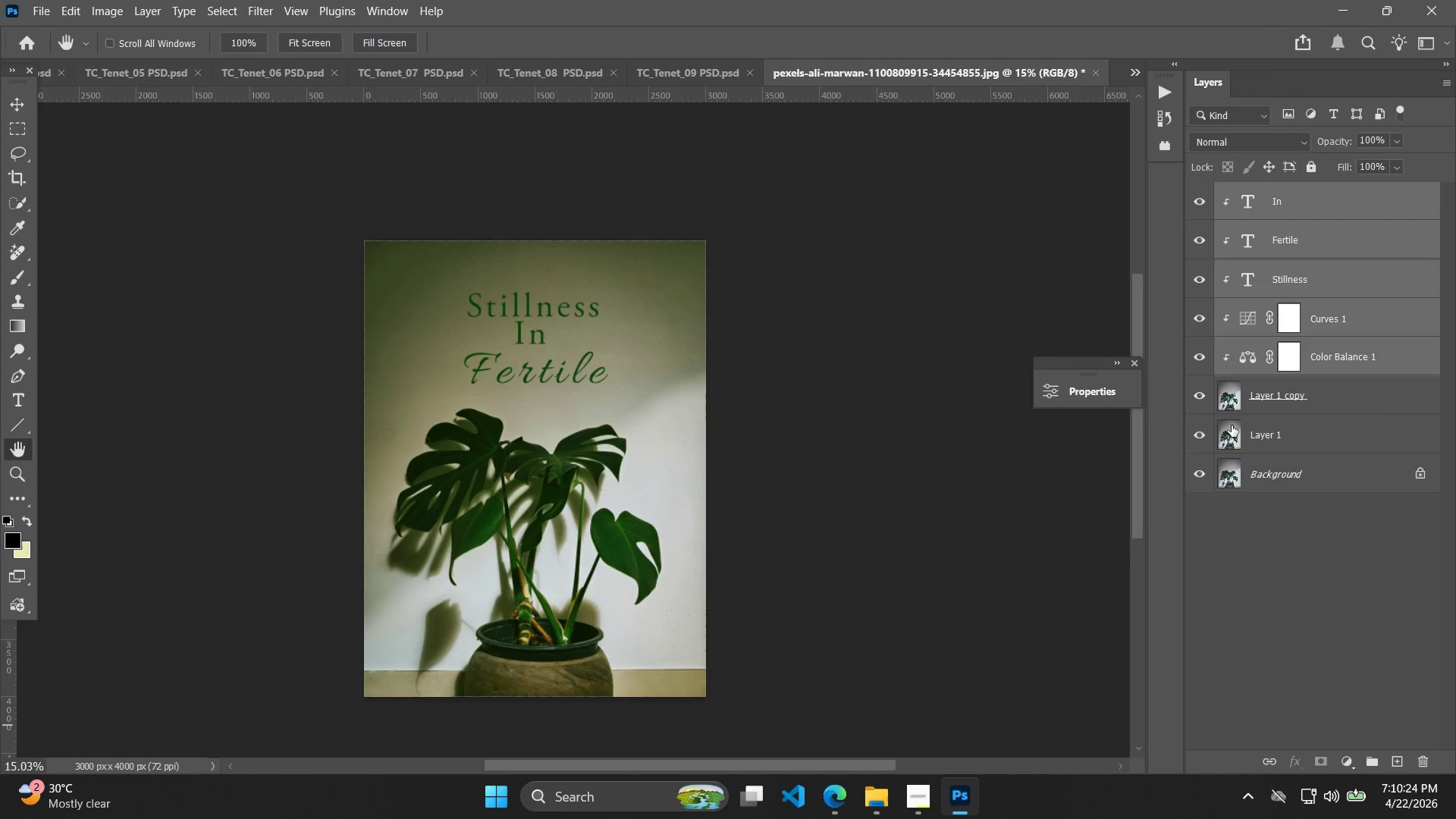 
left_click([1203, 404])
 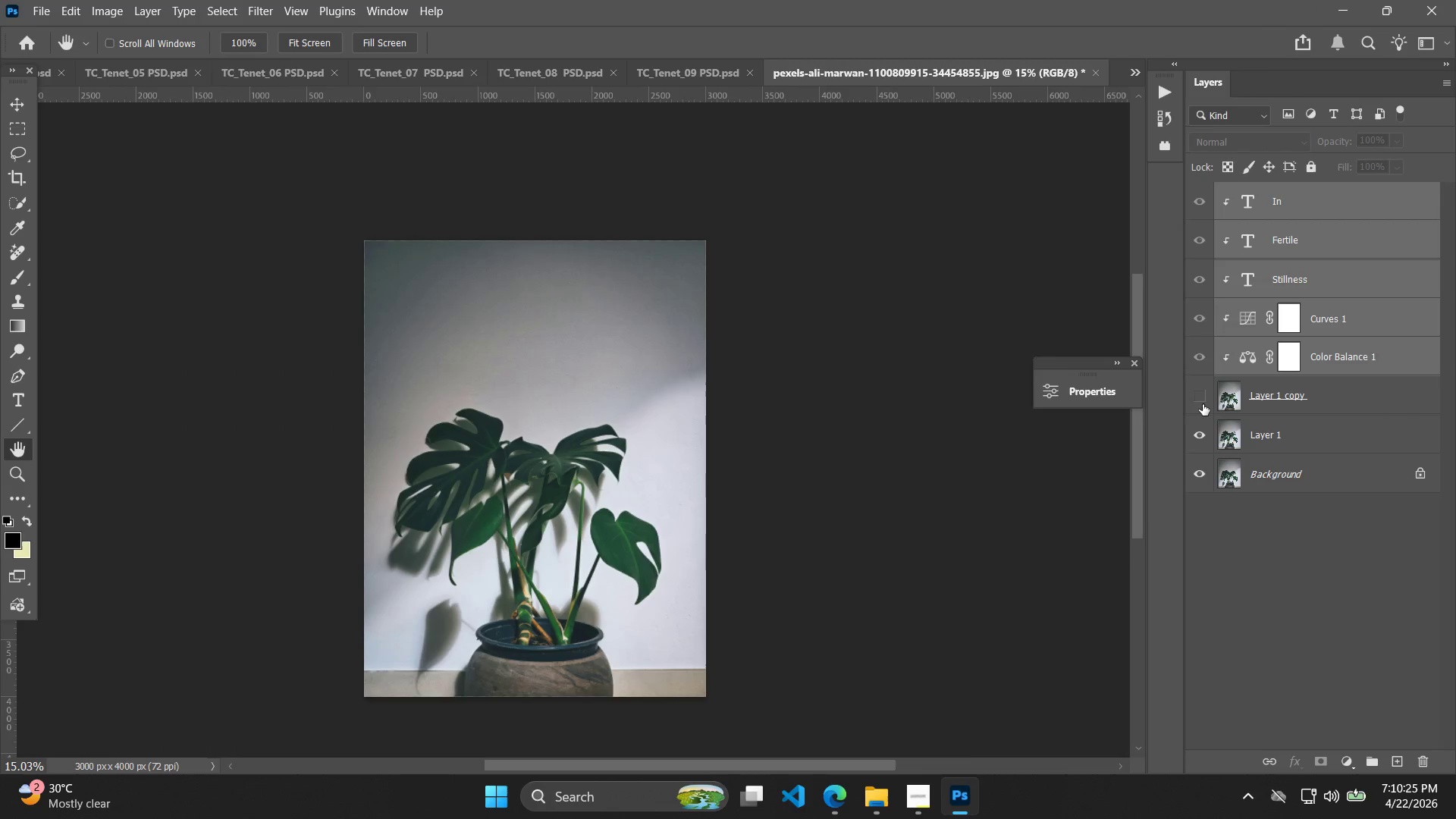 
left_click([1203, 404])
 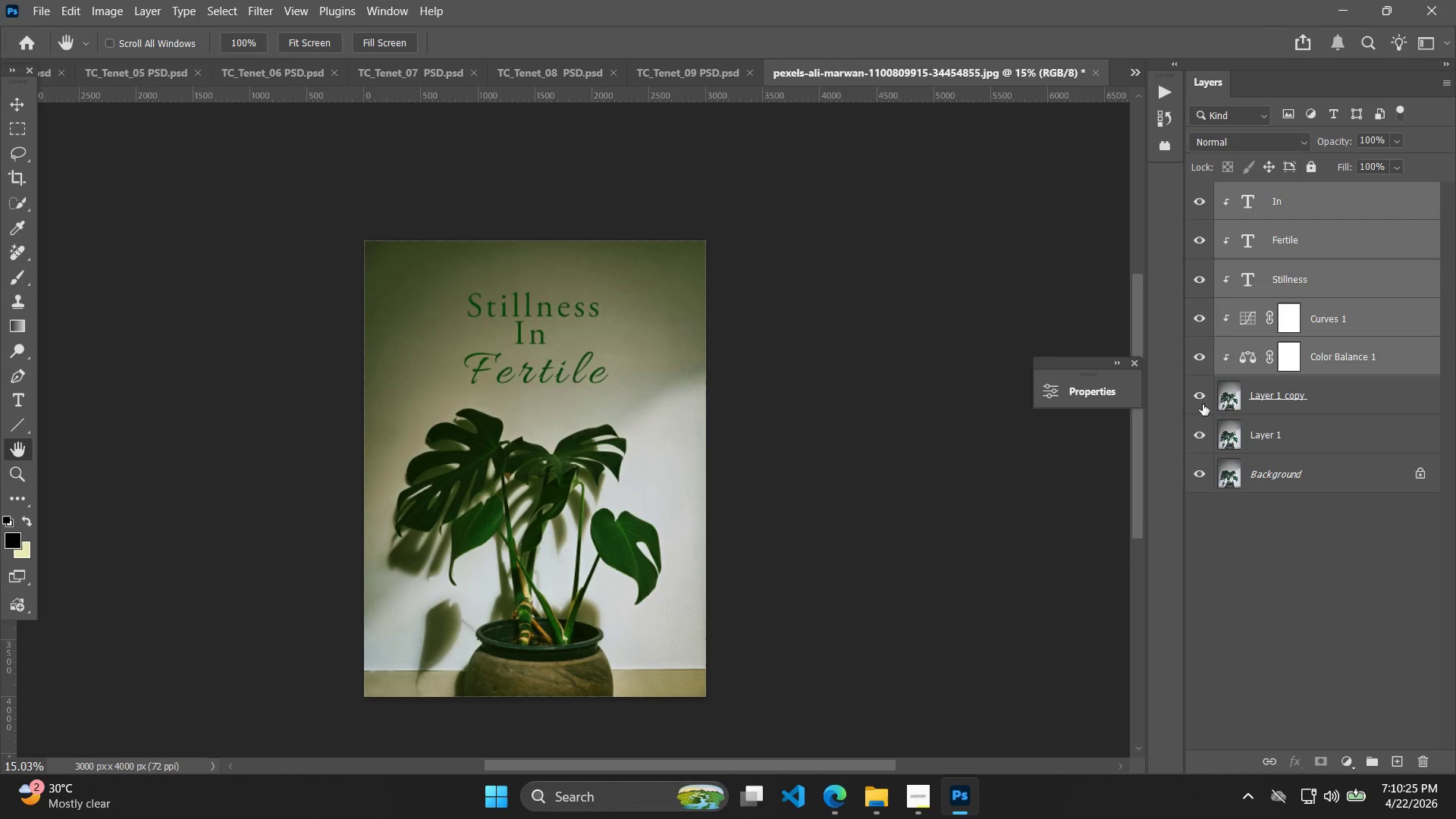 
key(Alt+Control+Shift+AltLeft)
 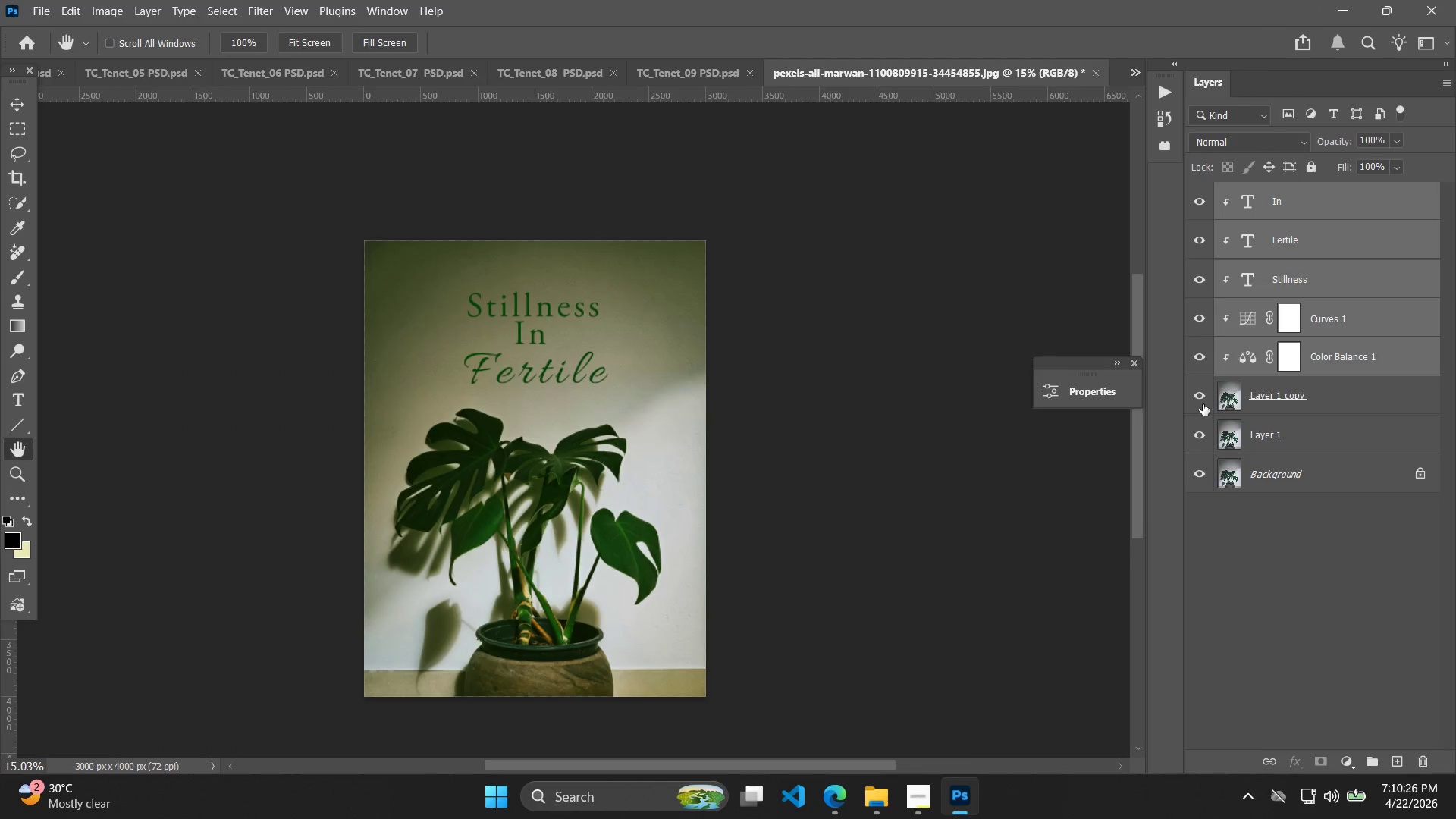 
key(Alt+Control+Shift+W)
 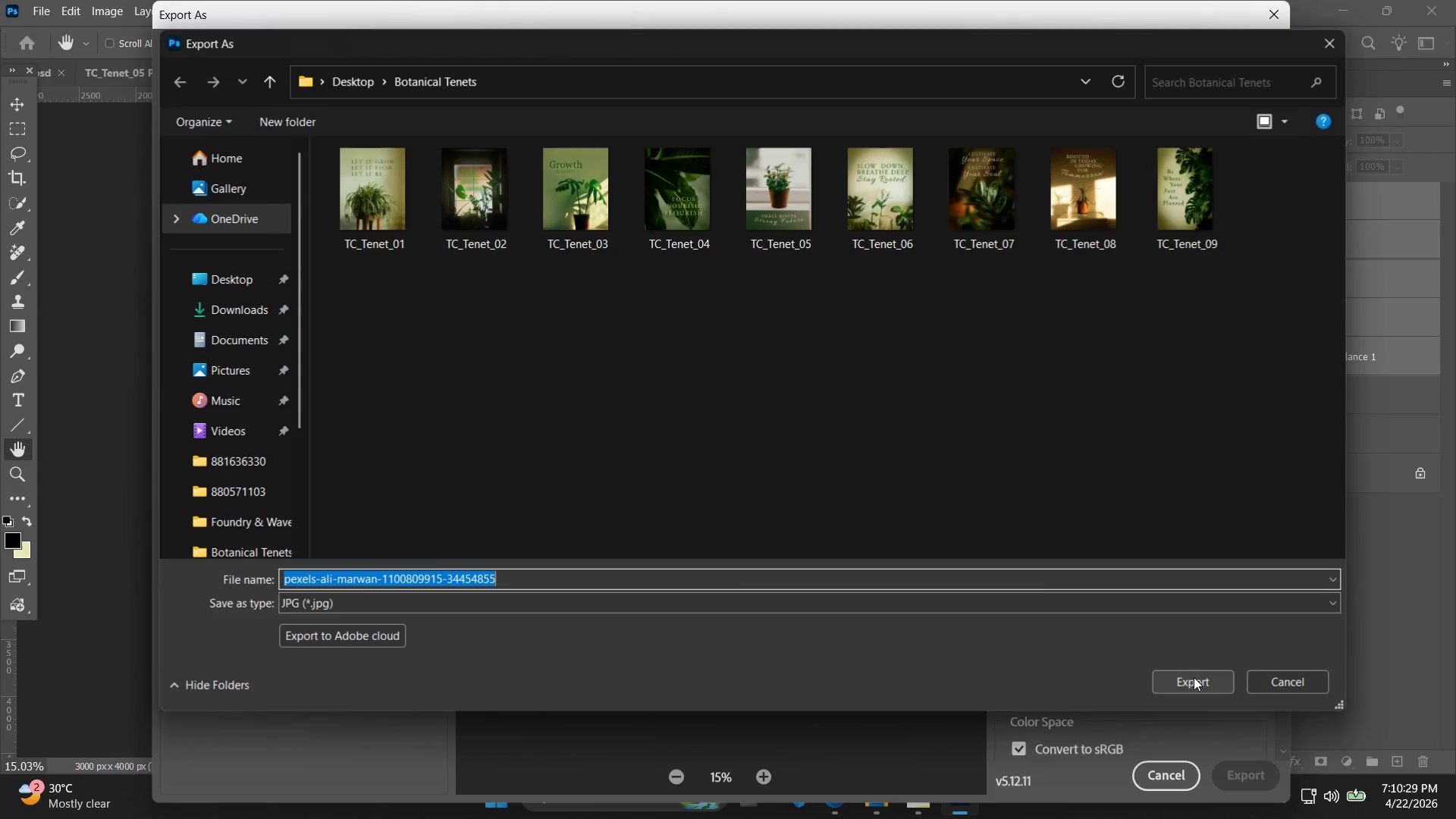 
double_click([439, 582])
 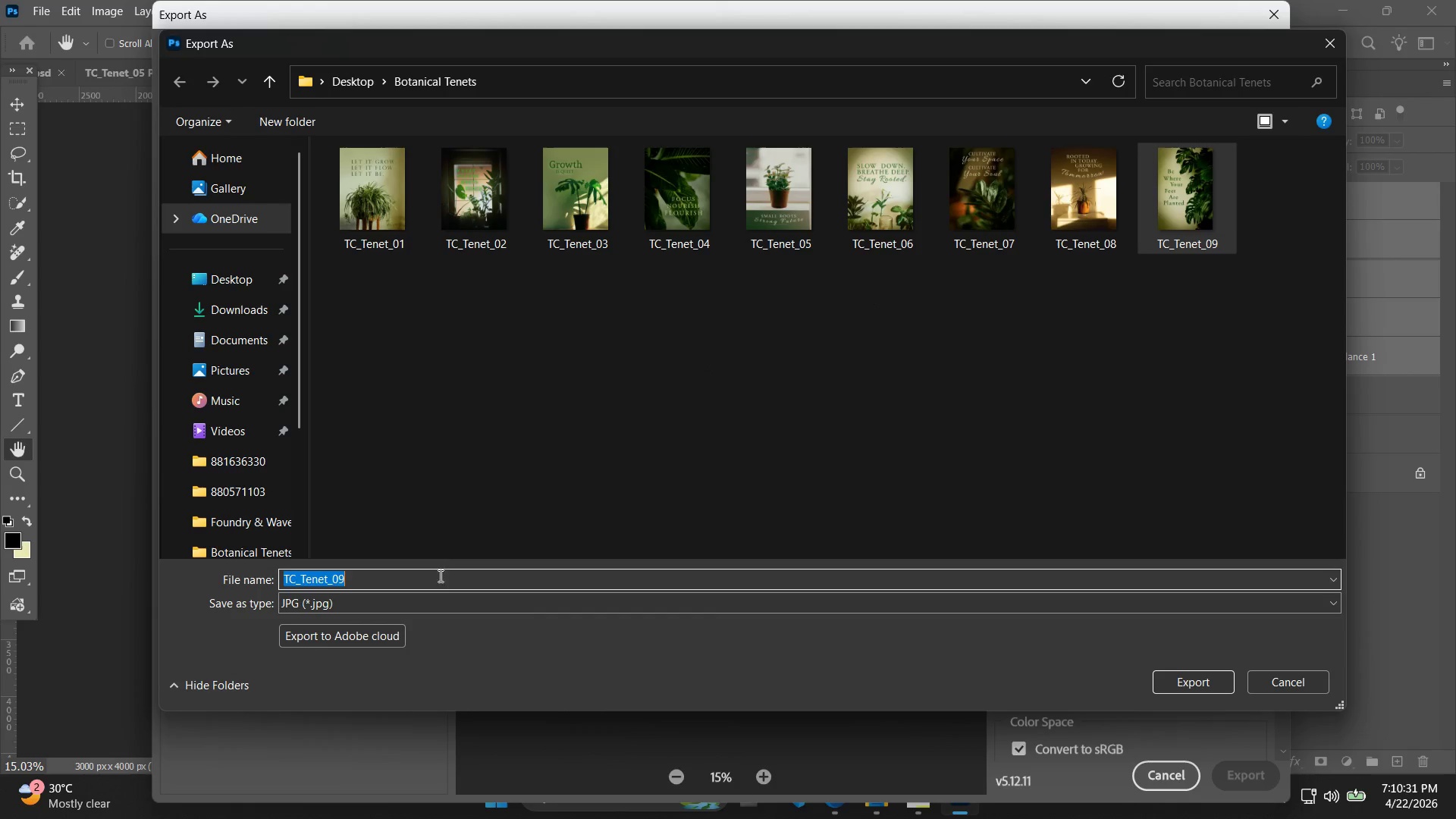 
triple_click([441, 573])
 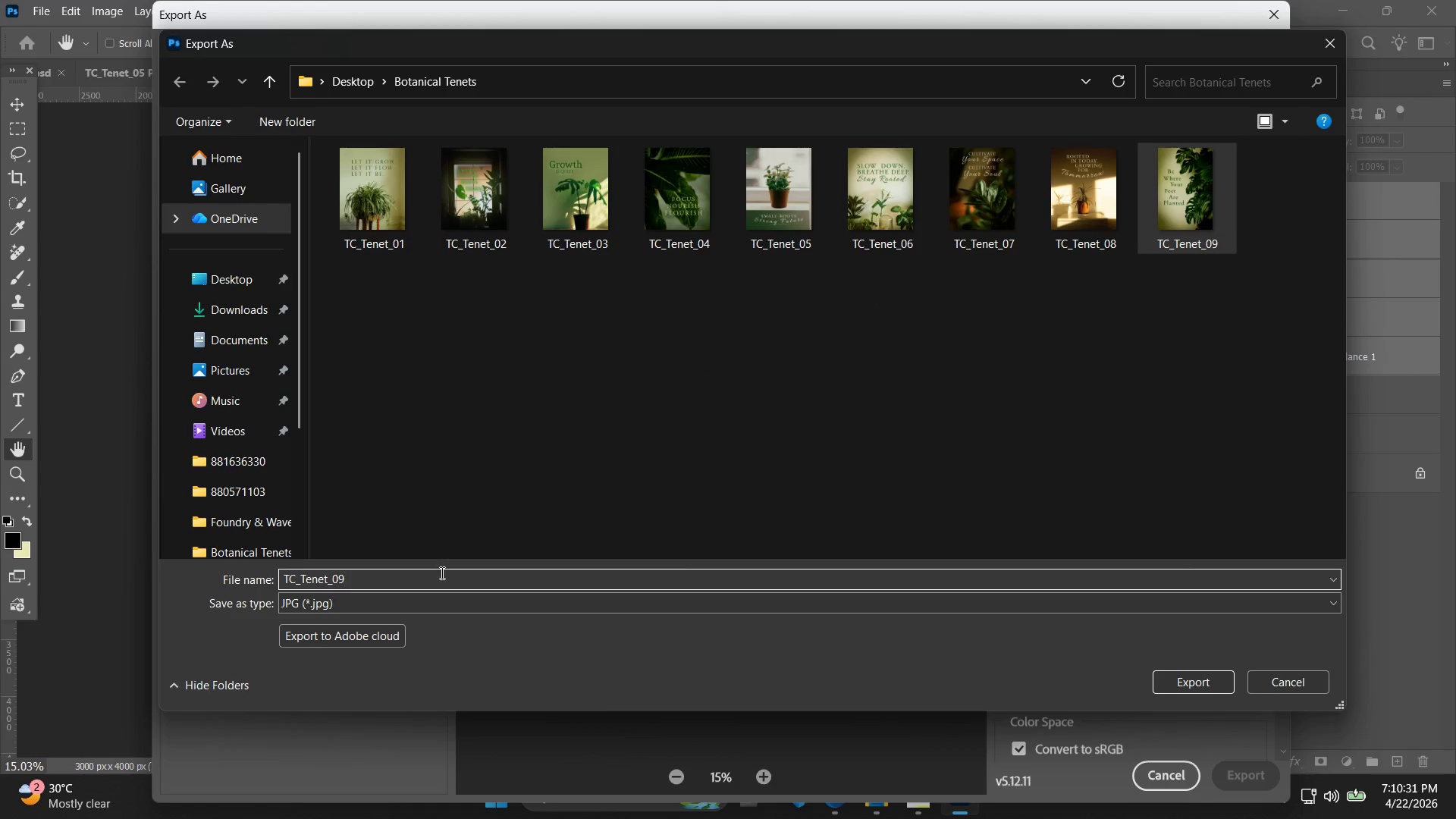 
key(Backspace)
key(Backspace)
type(10)
 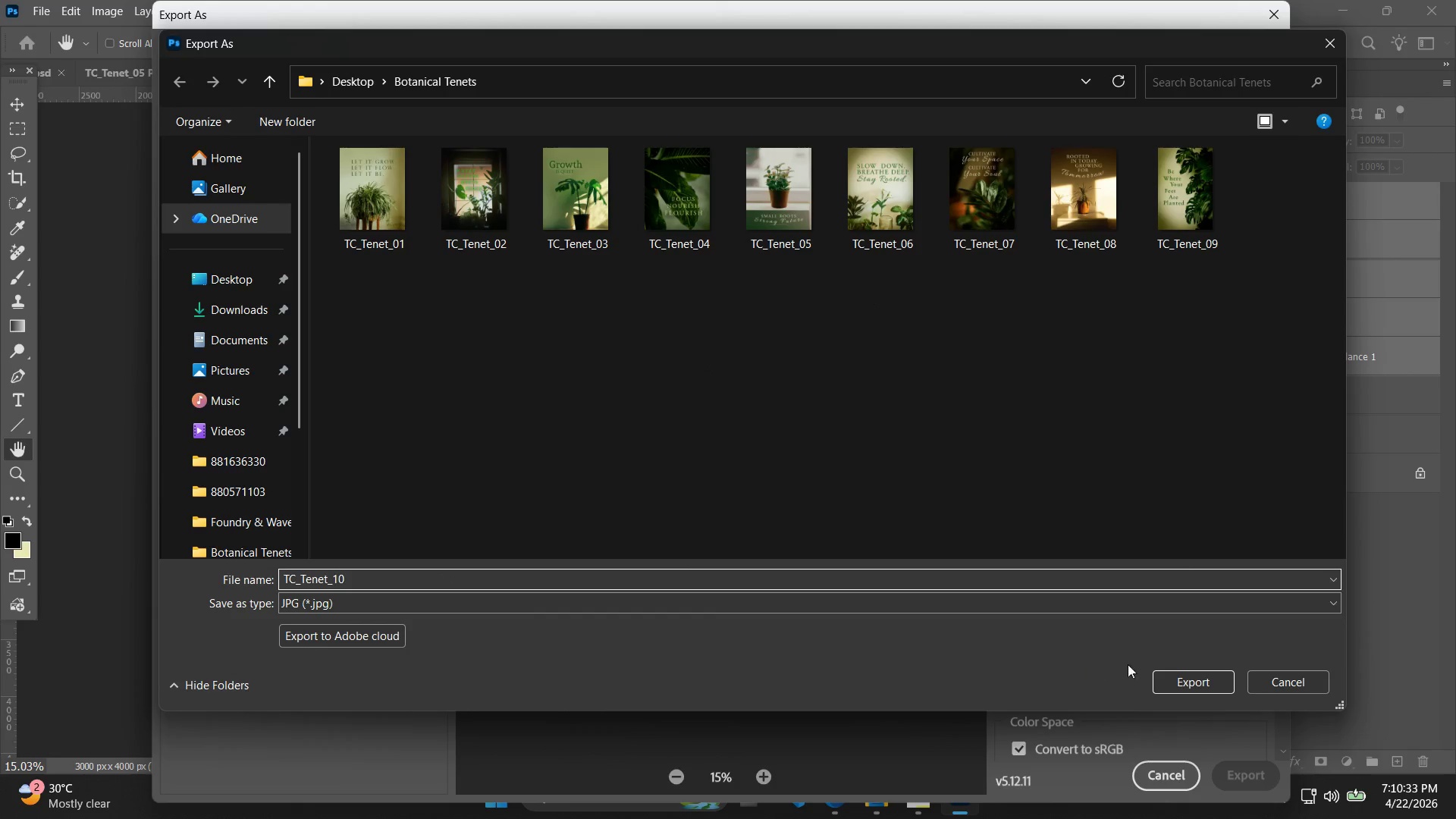 
left_click([1181, 685])
 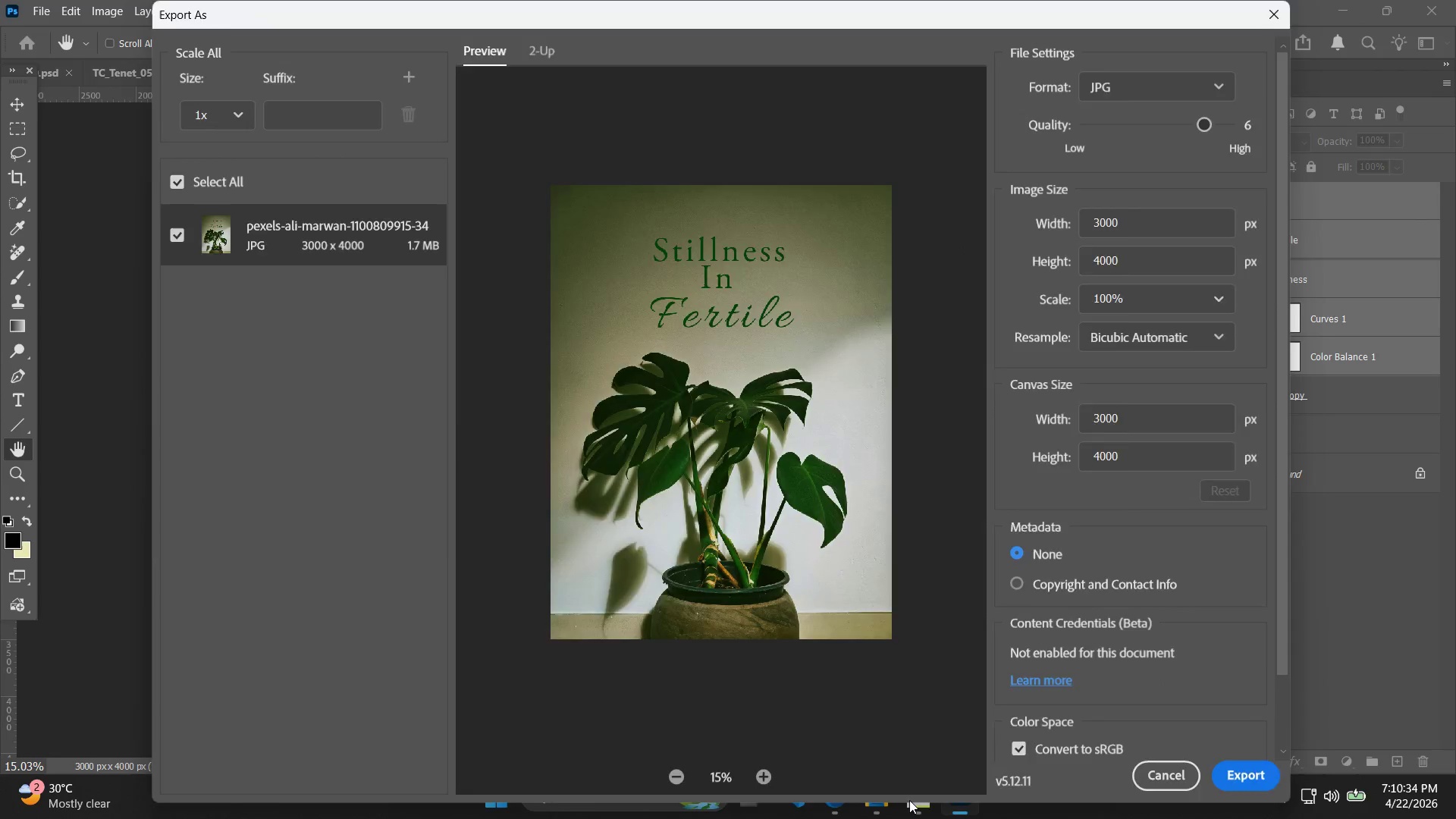 
left_click([913, 805])